 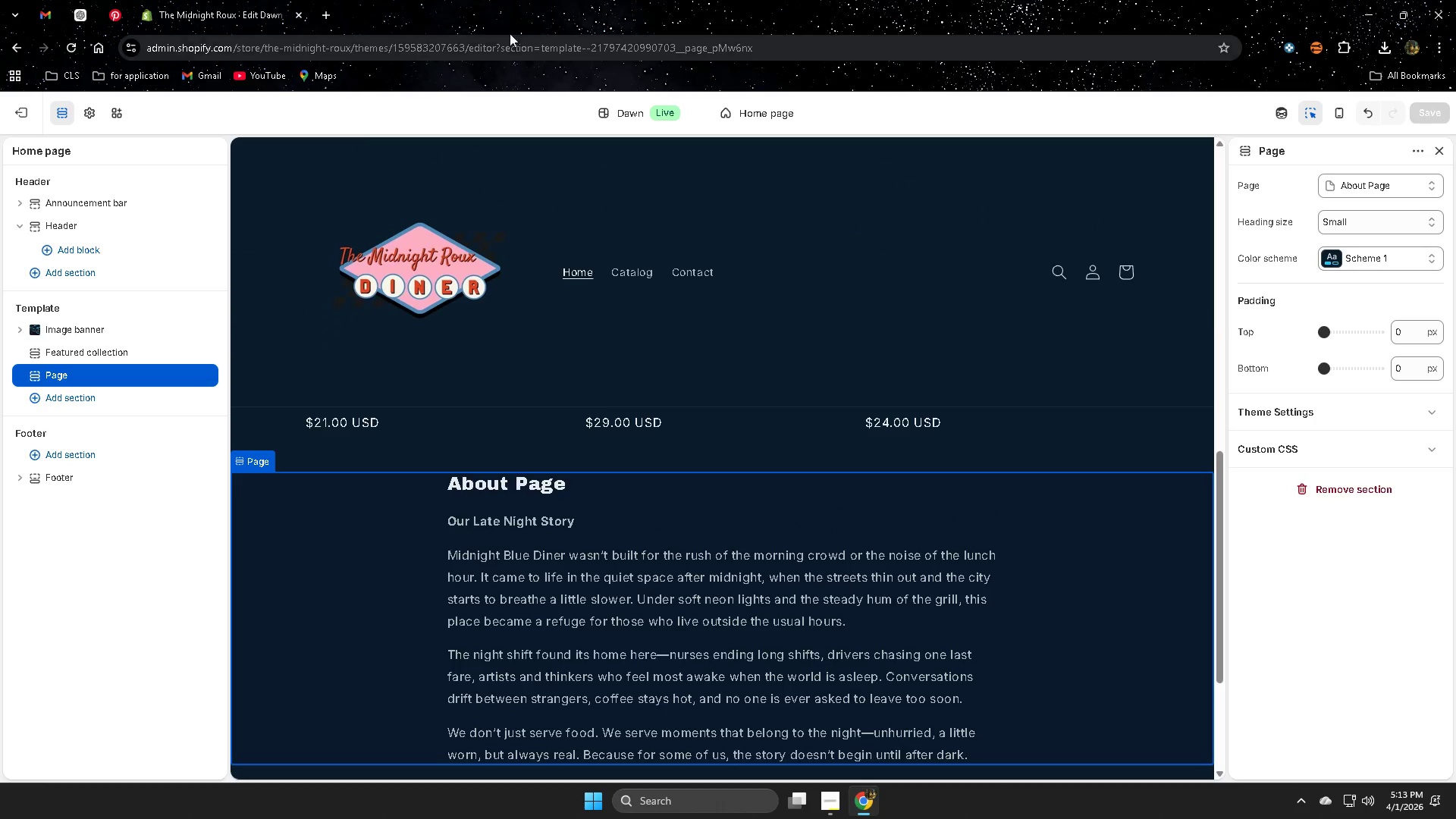 
left_click([17, 110])
 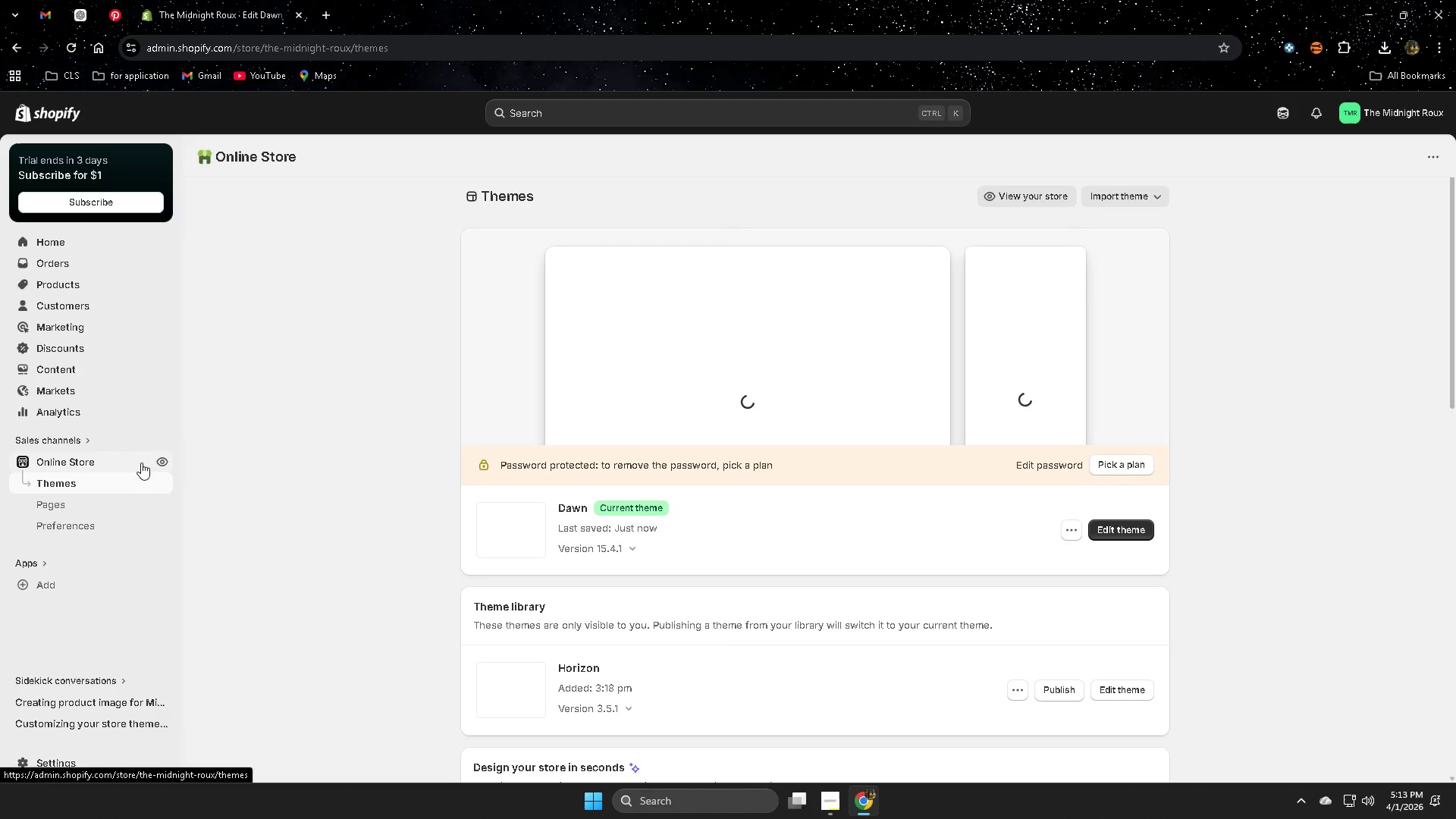 
left_click([157, 459])
 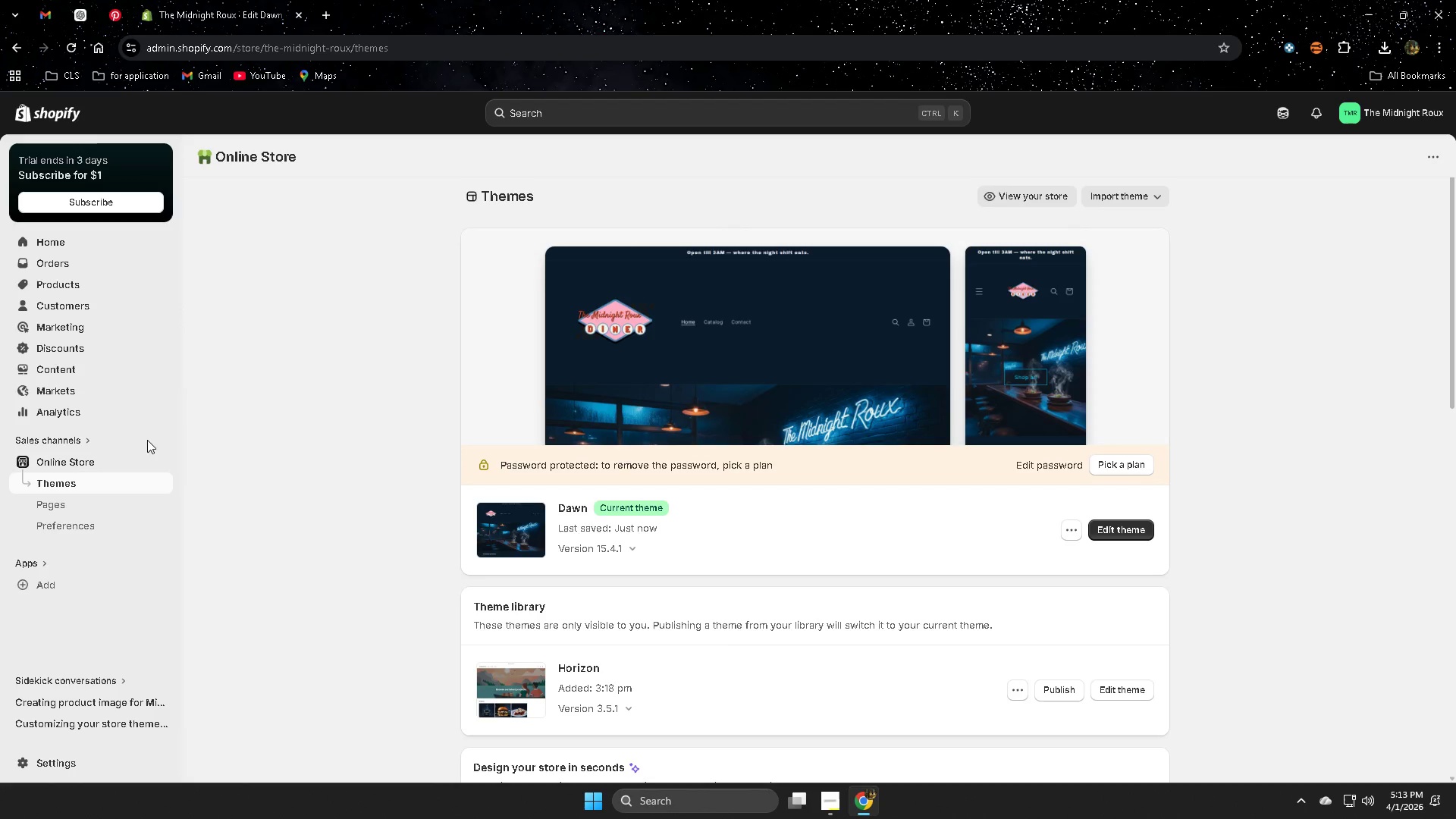 
left_click([159, 460])
 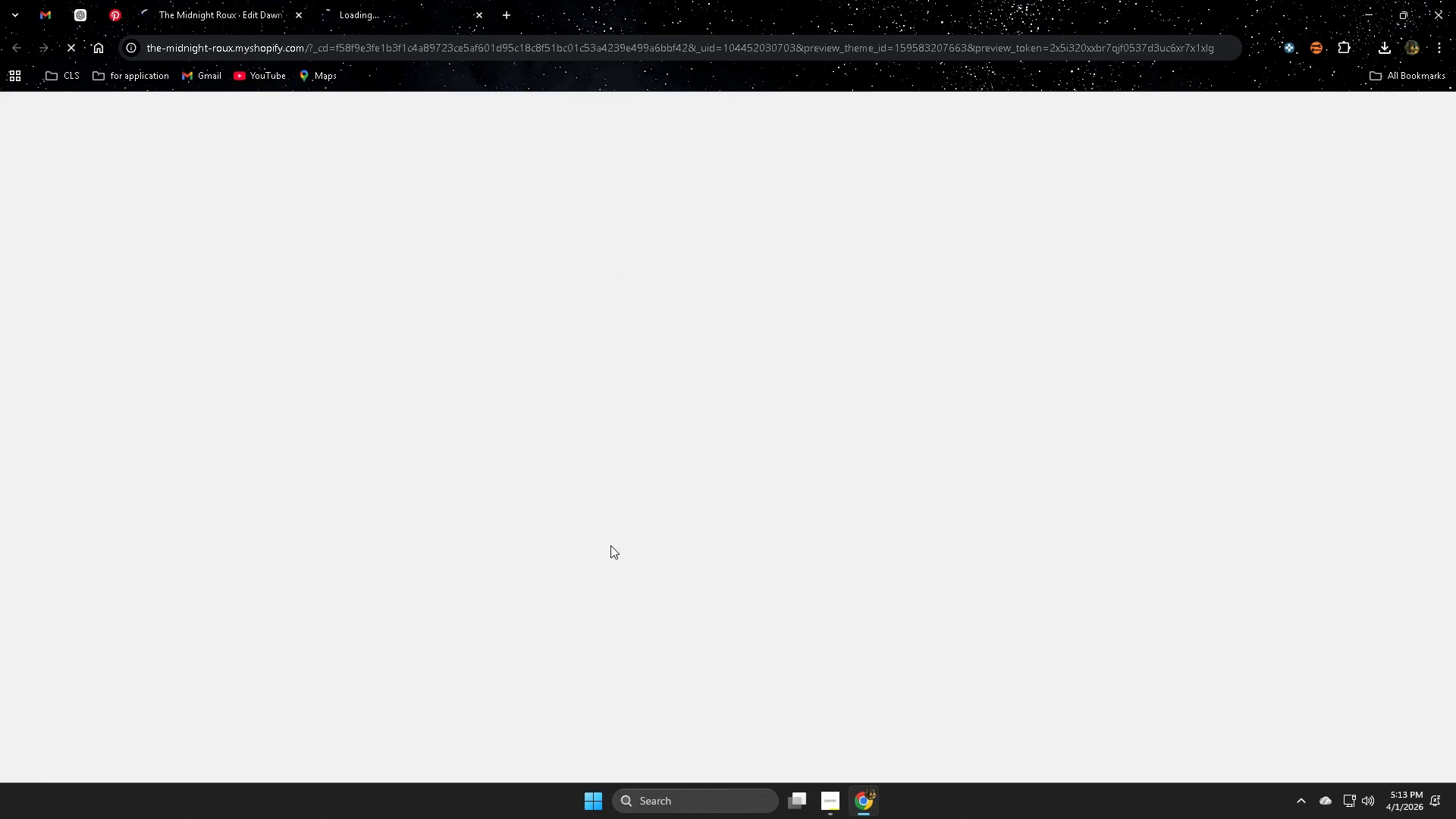 
scroll: coordinate [1262, 543], scroll_direction: down, amount: 13.0
 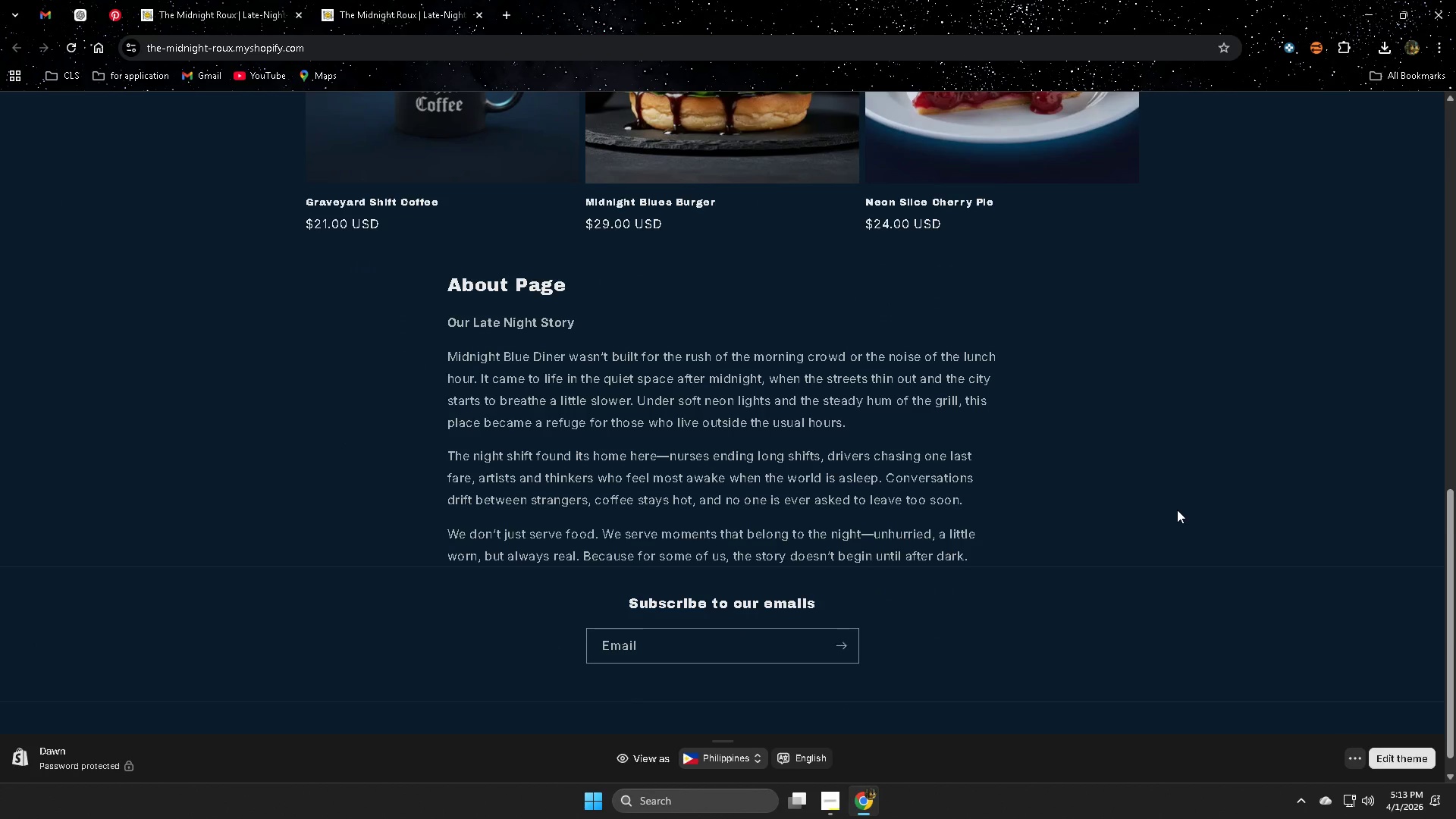 
scroll: coordinate [1177, 510], scroll_direction: up, amount: 6.0
 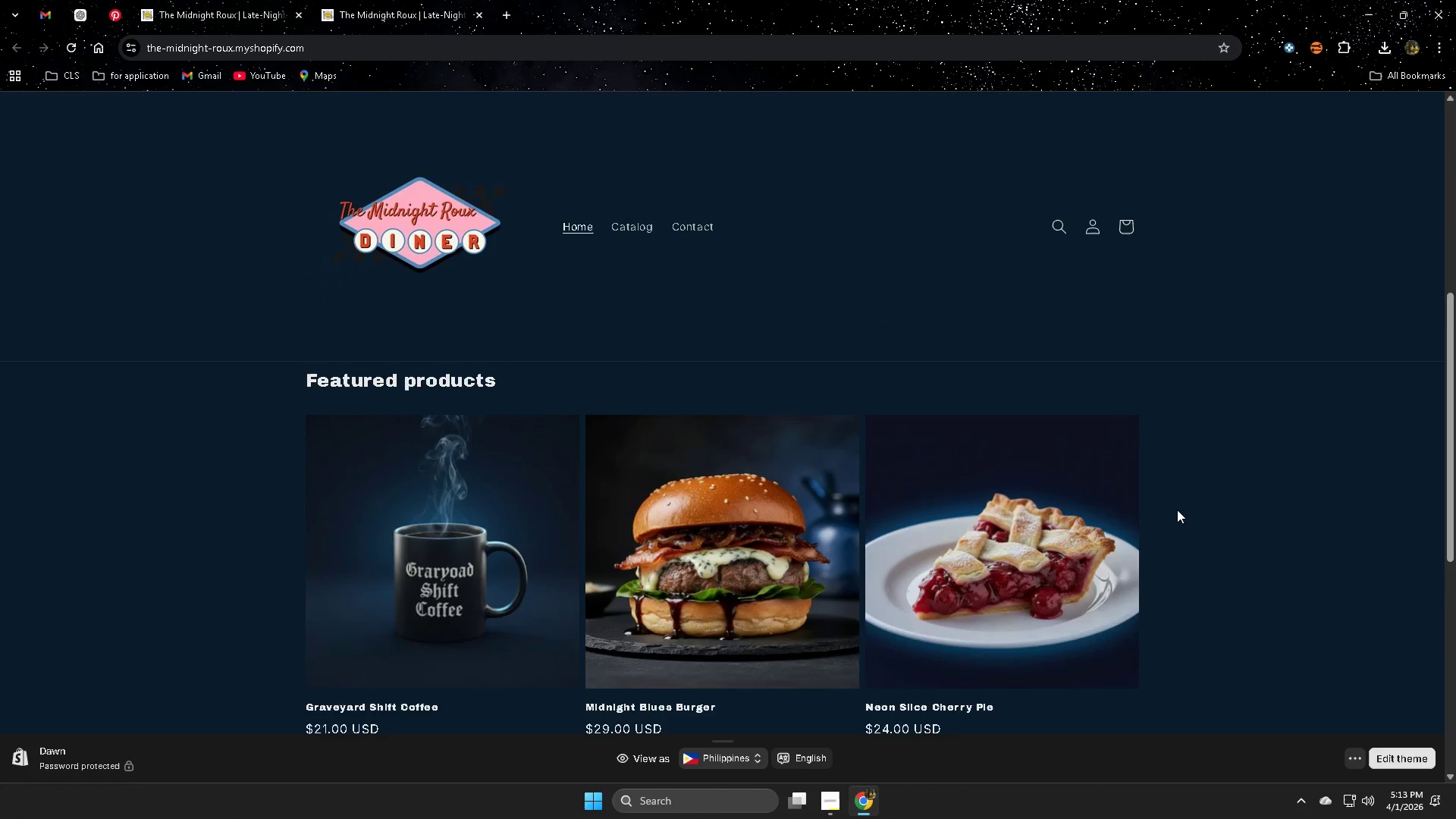 
scroll: coordinate [1247, 489], scroll_direction: down, amount: 5.0
 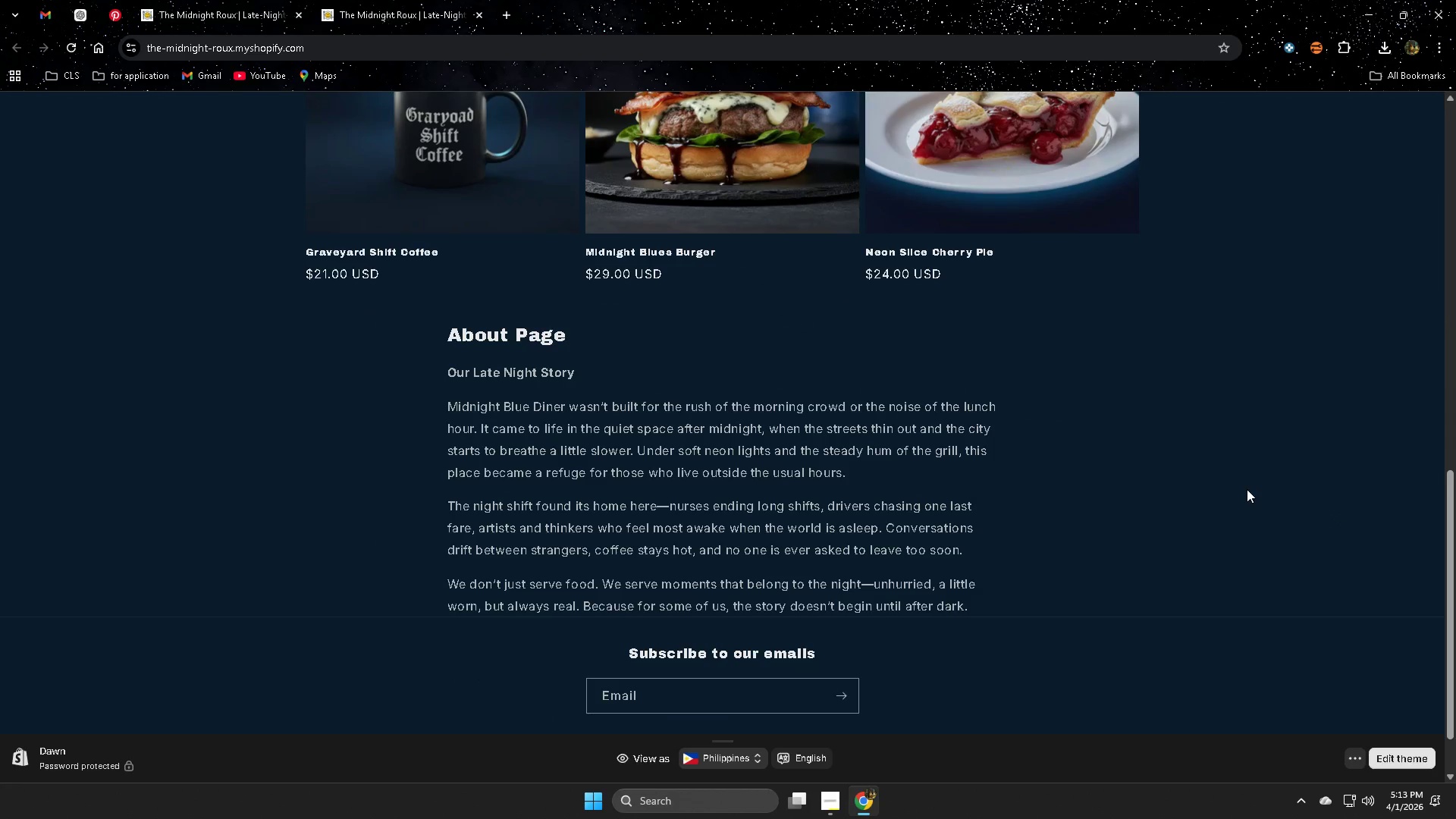 
scroll: coordinate [882, 545], scroll_direction: up, amount: 14.0
 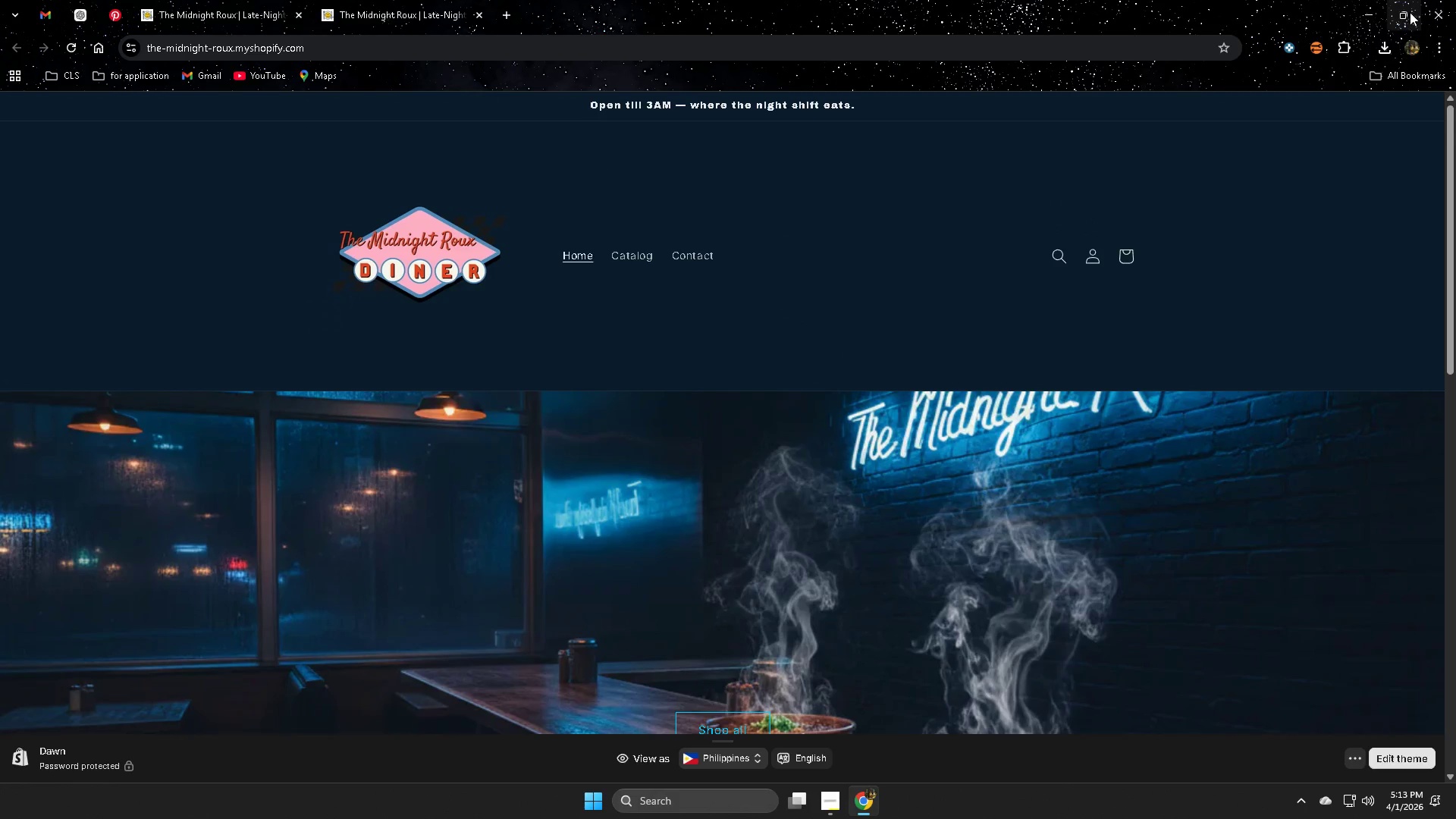 
left_click([1405, 14])
 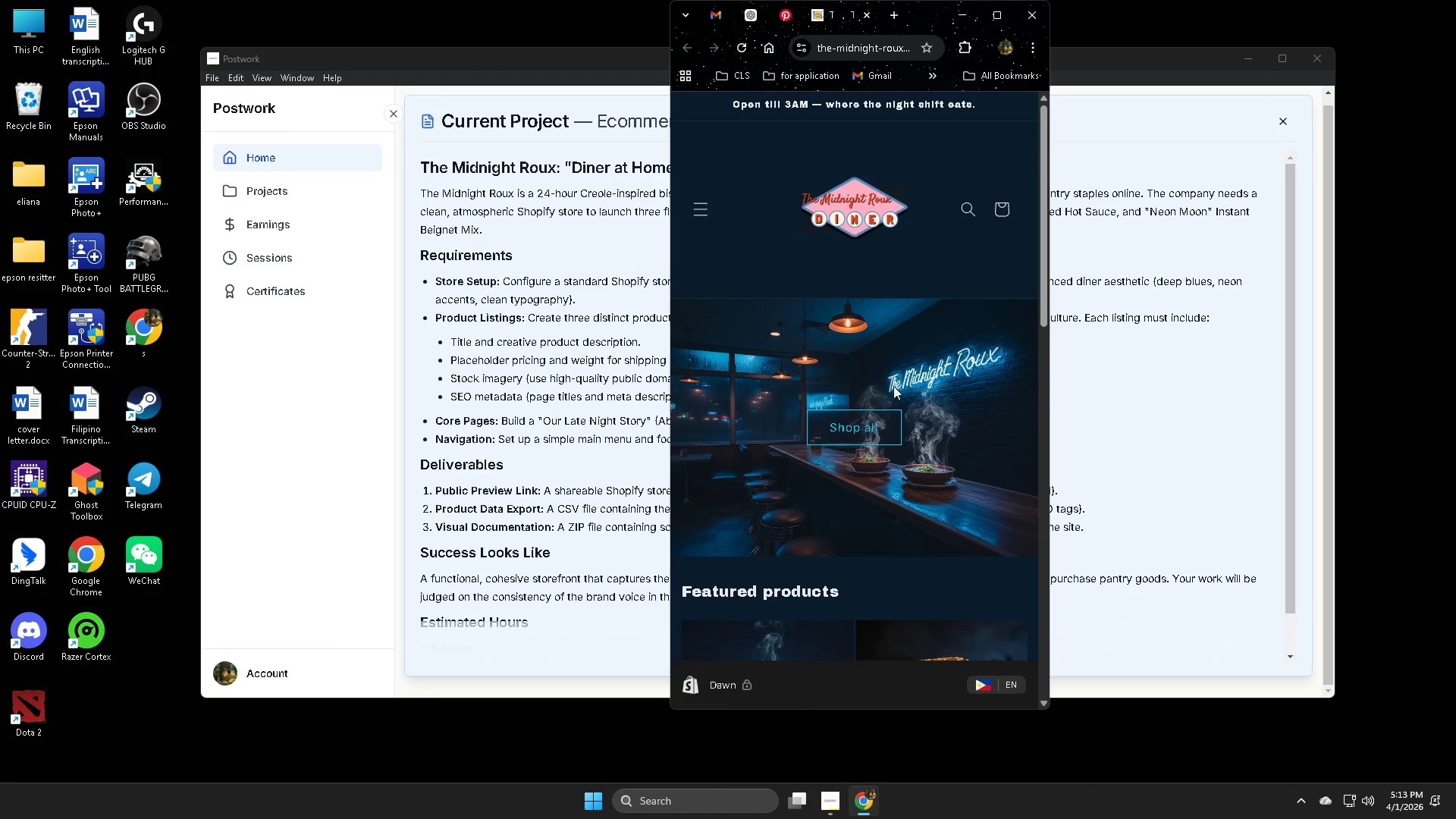 
scroll: coordinate [971, 399], scroll_direction: down, amount: 11.0
 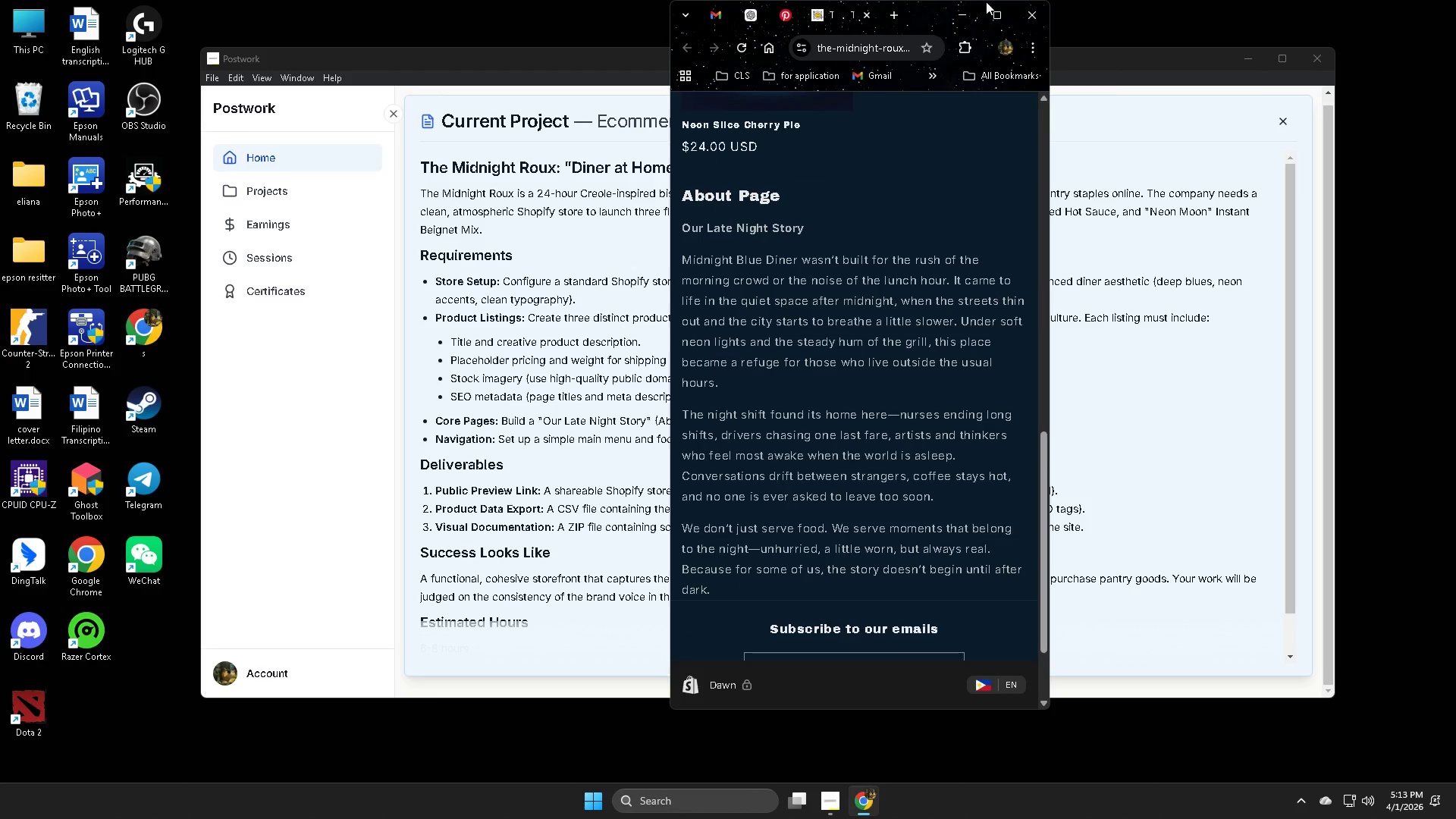 
left_click([997, 14])
 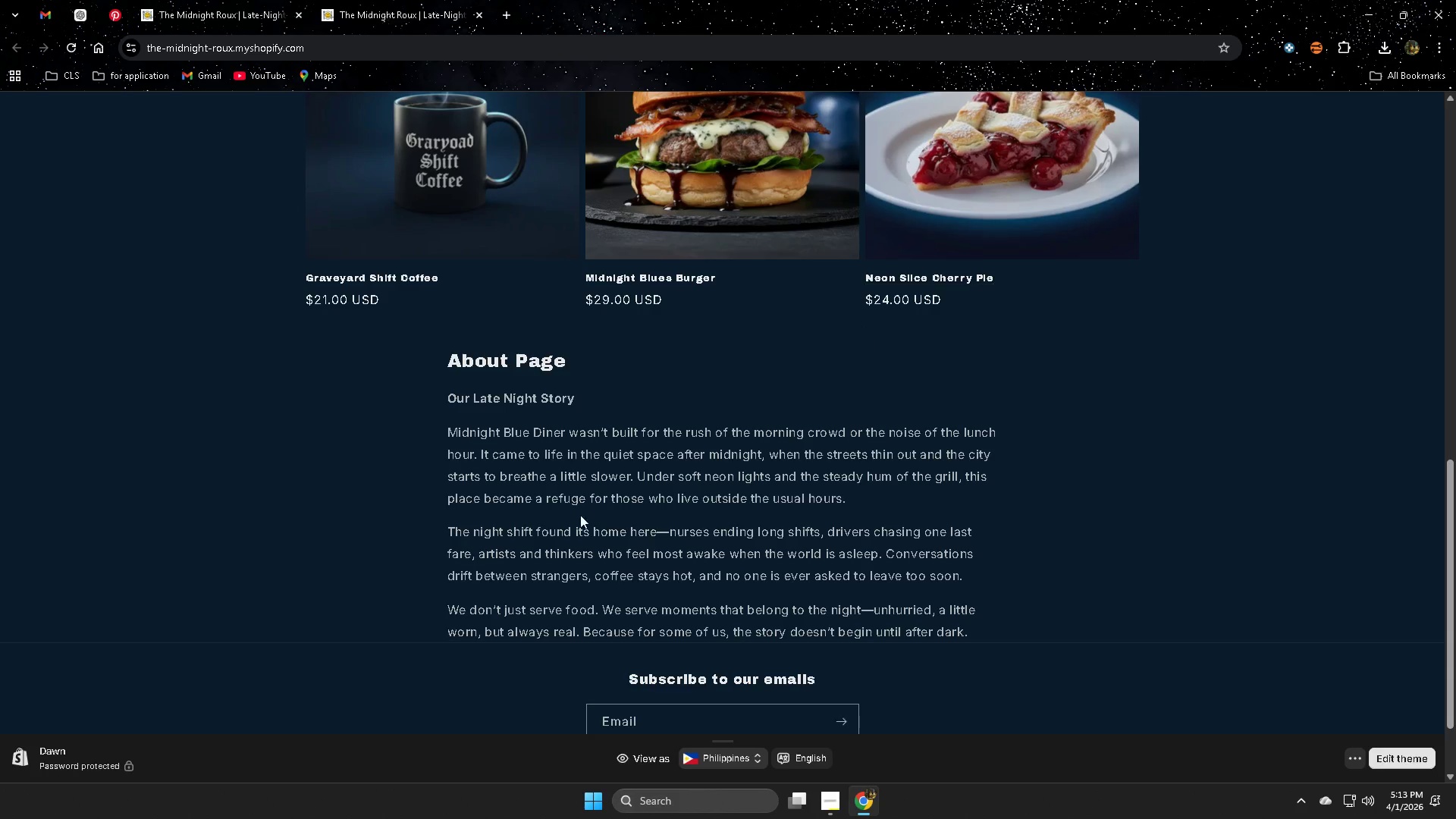 
scroll: coordinate [90, 496], scroll_direction: up, amount: 7.0
 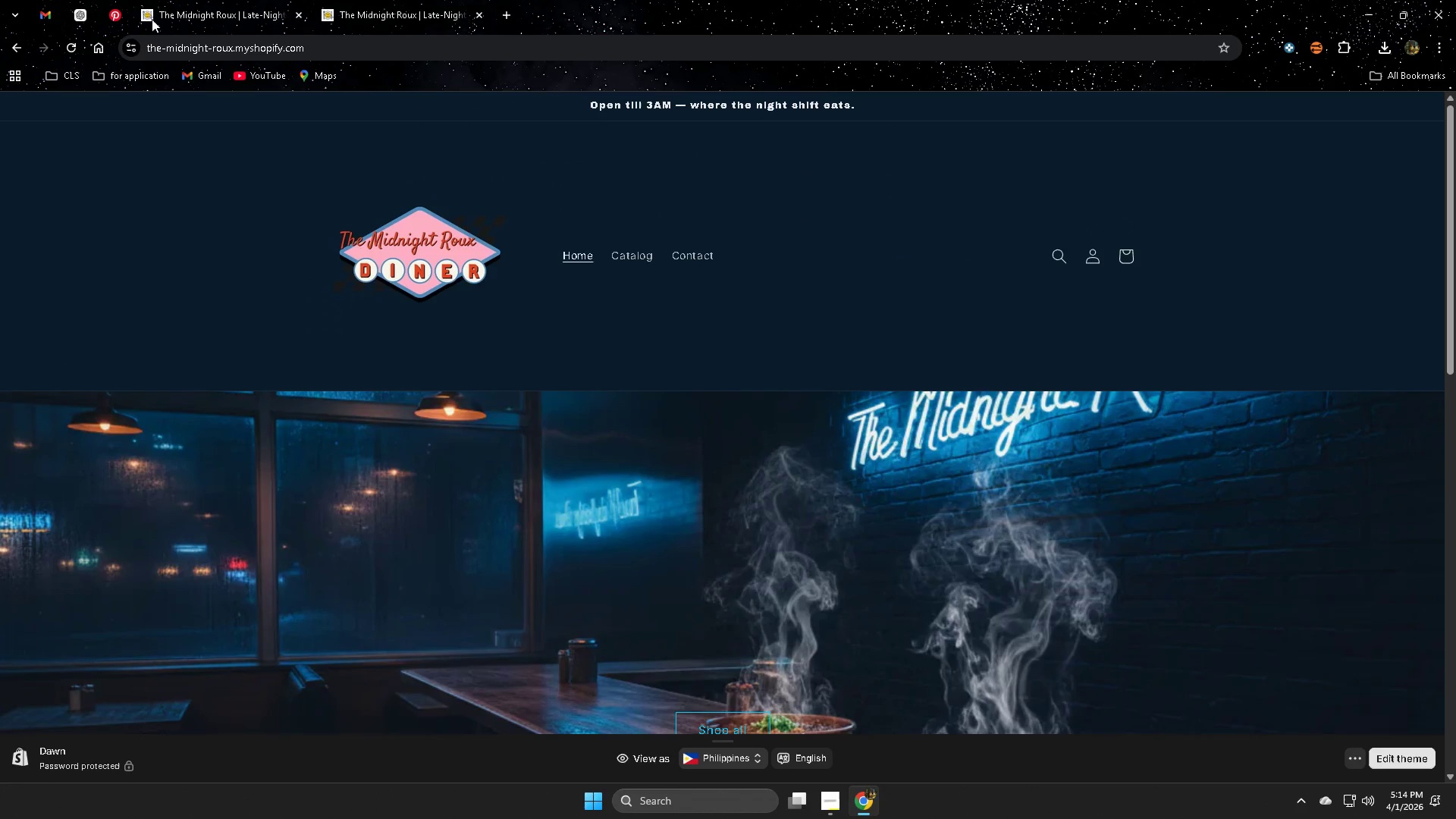 
left_click([244, 5])
 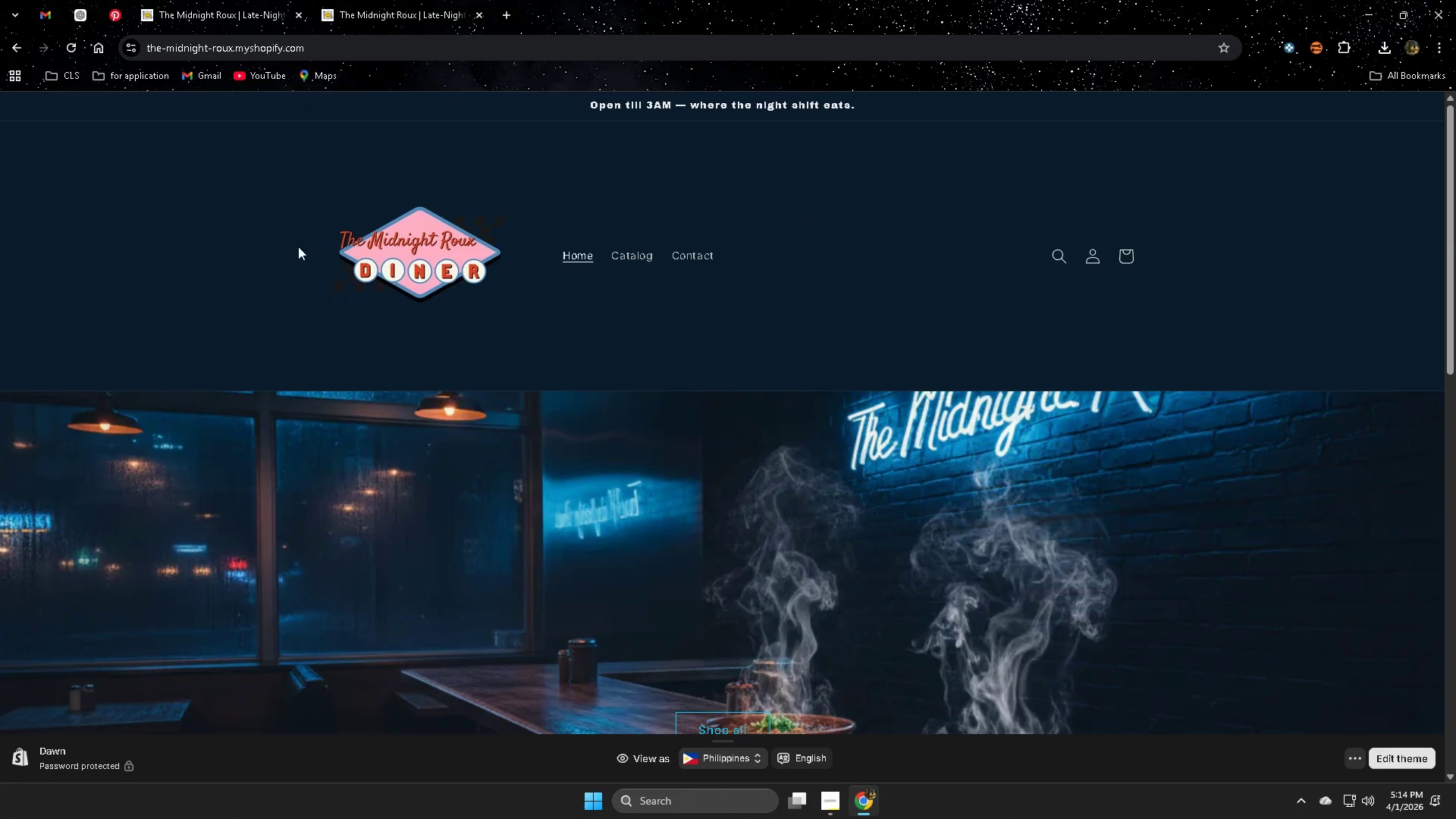 
scroll: coordinate [332, 315], scroll_direction: up, amount: 3.0
 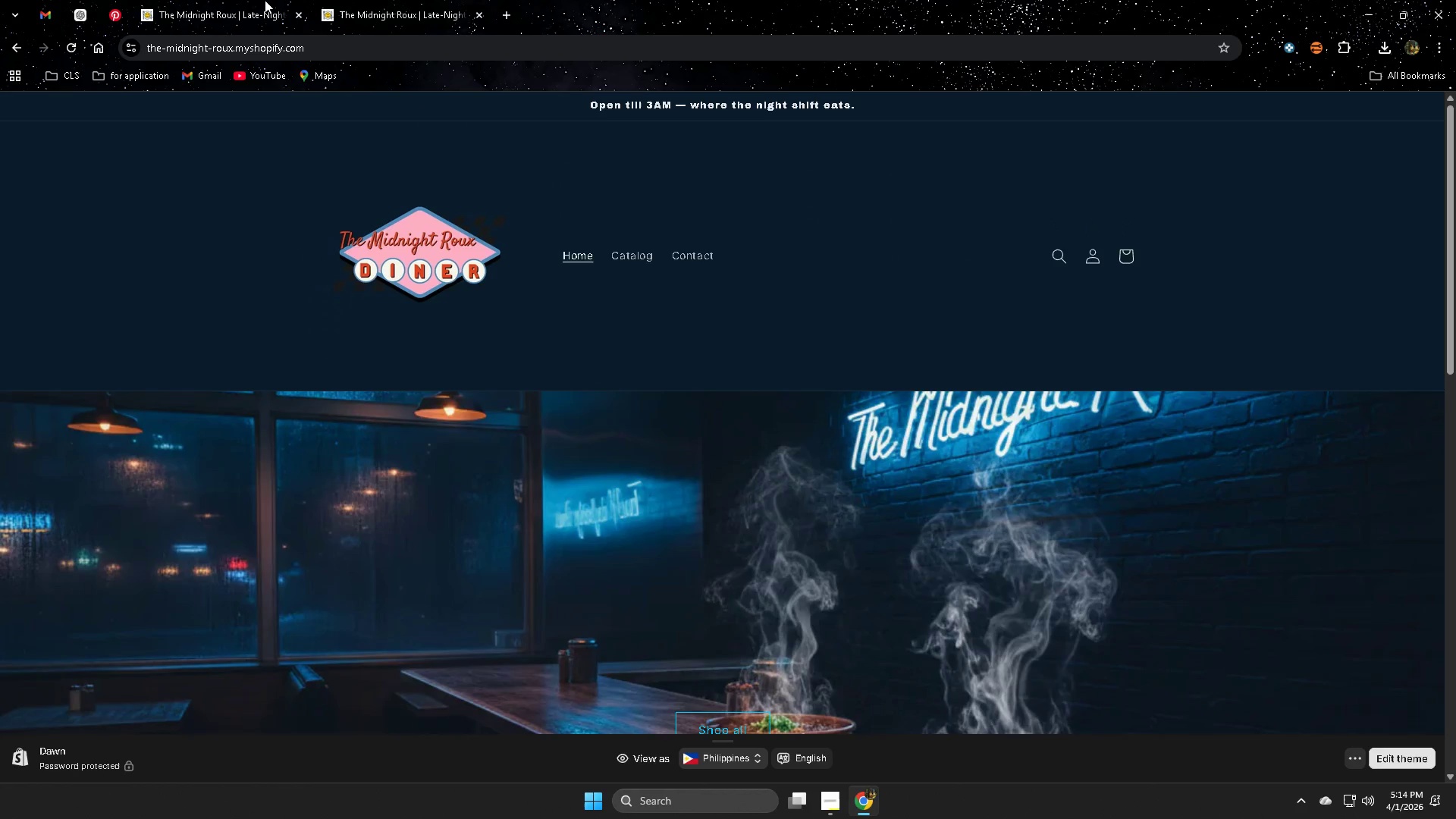 
double_click([415, 0])
 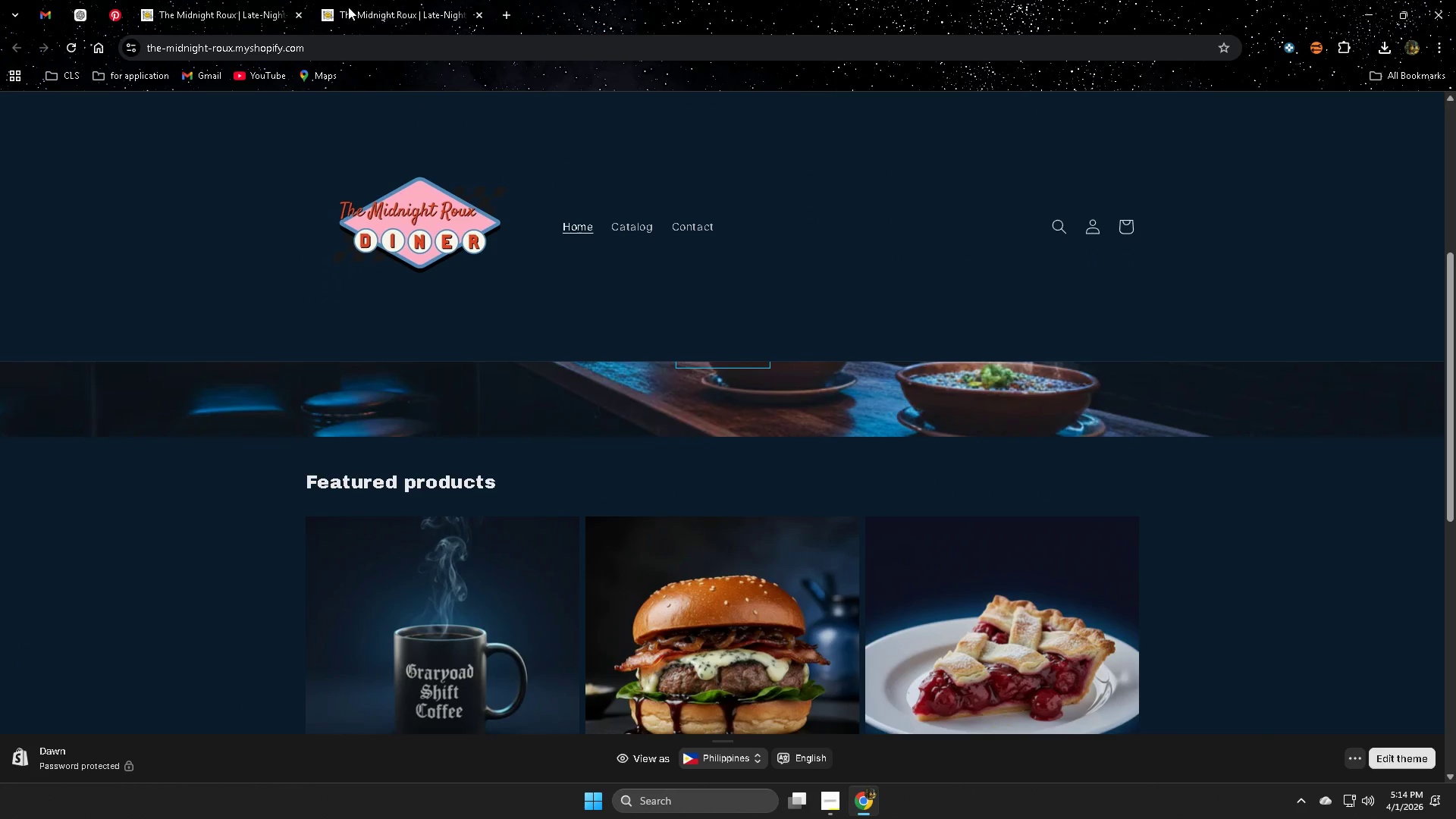 
hold_key(key=ControlLeft, duration=1.38)
 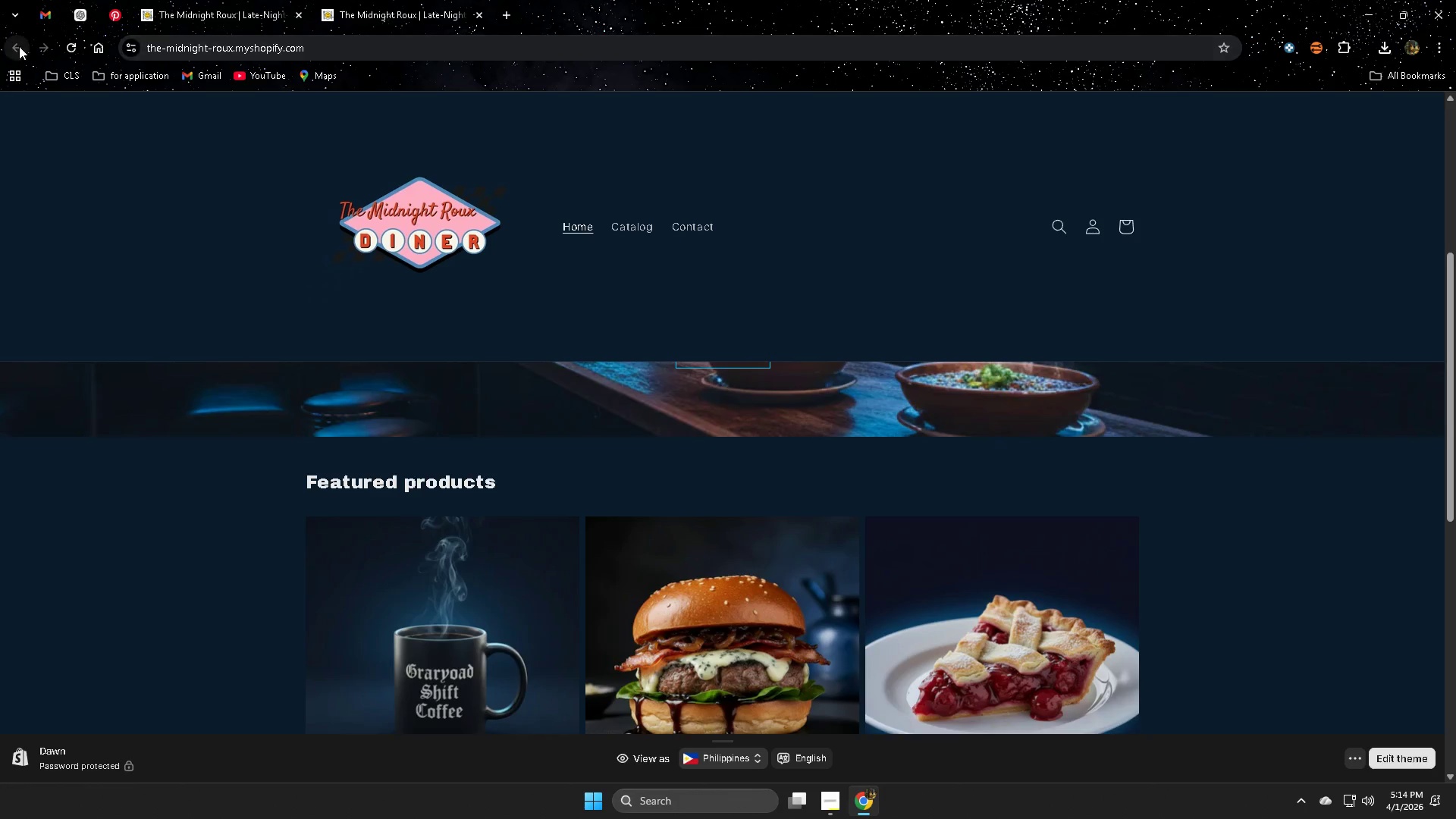 
left_click([16, 46])
 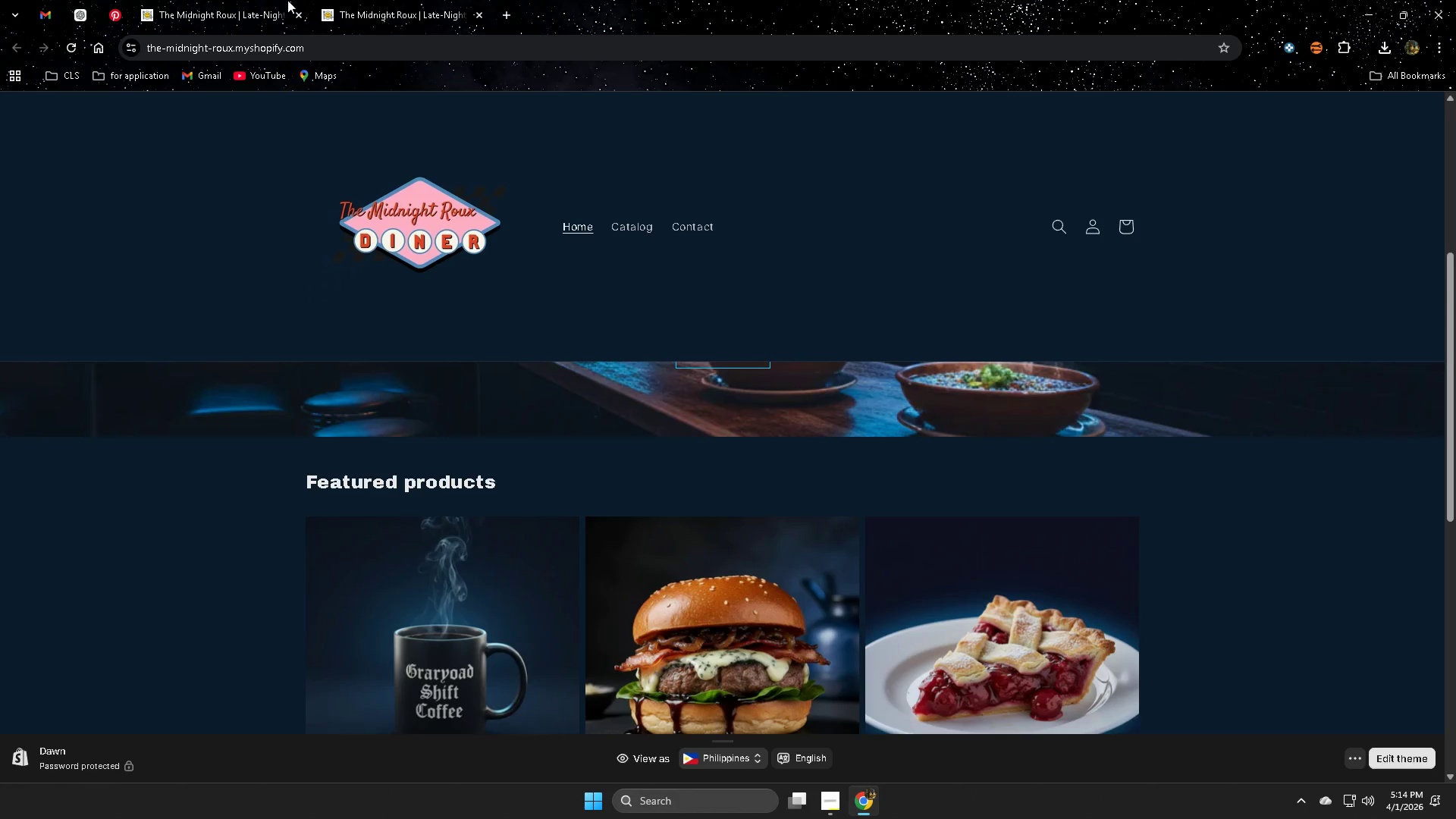 
left_click([213, 0])
 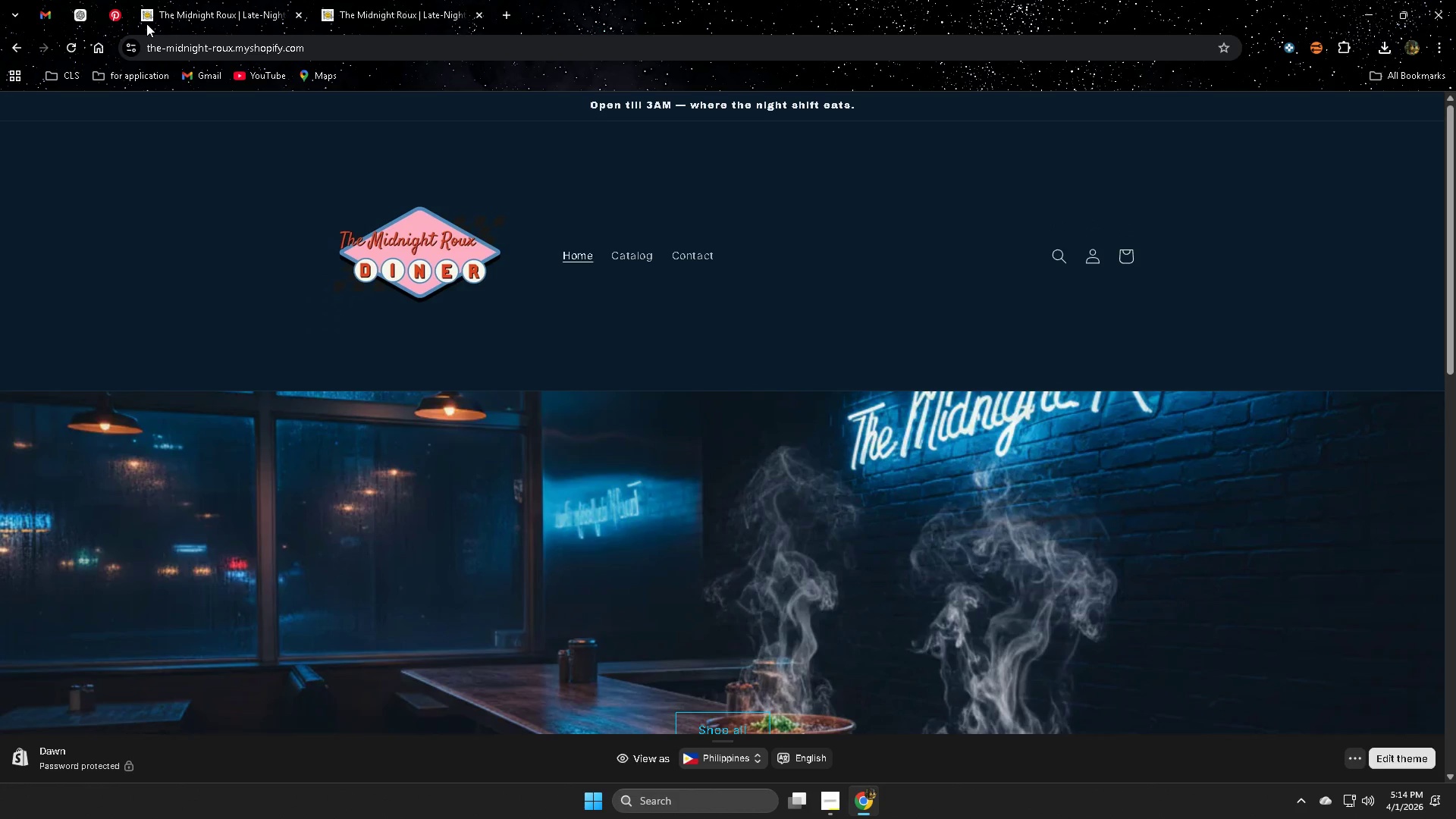 
key(Control+Shift+T)
 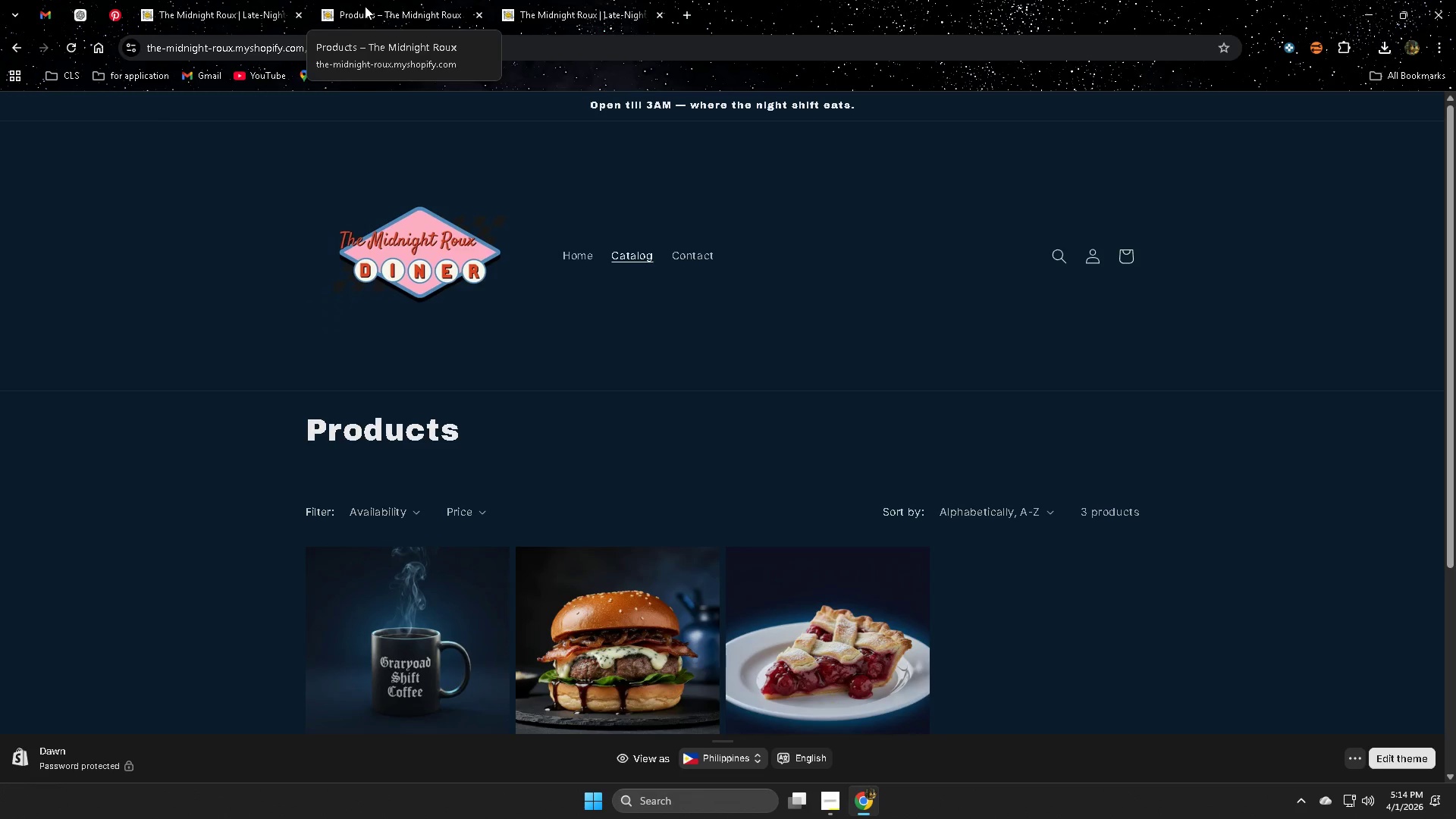 
key(Control+Shift+T)
 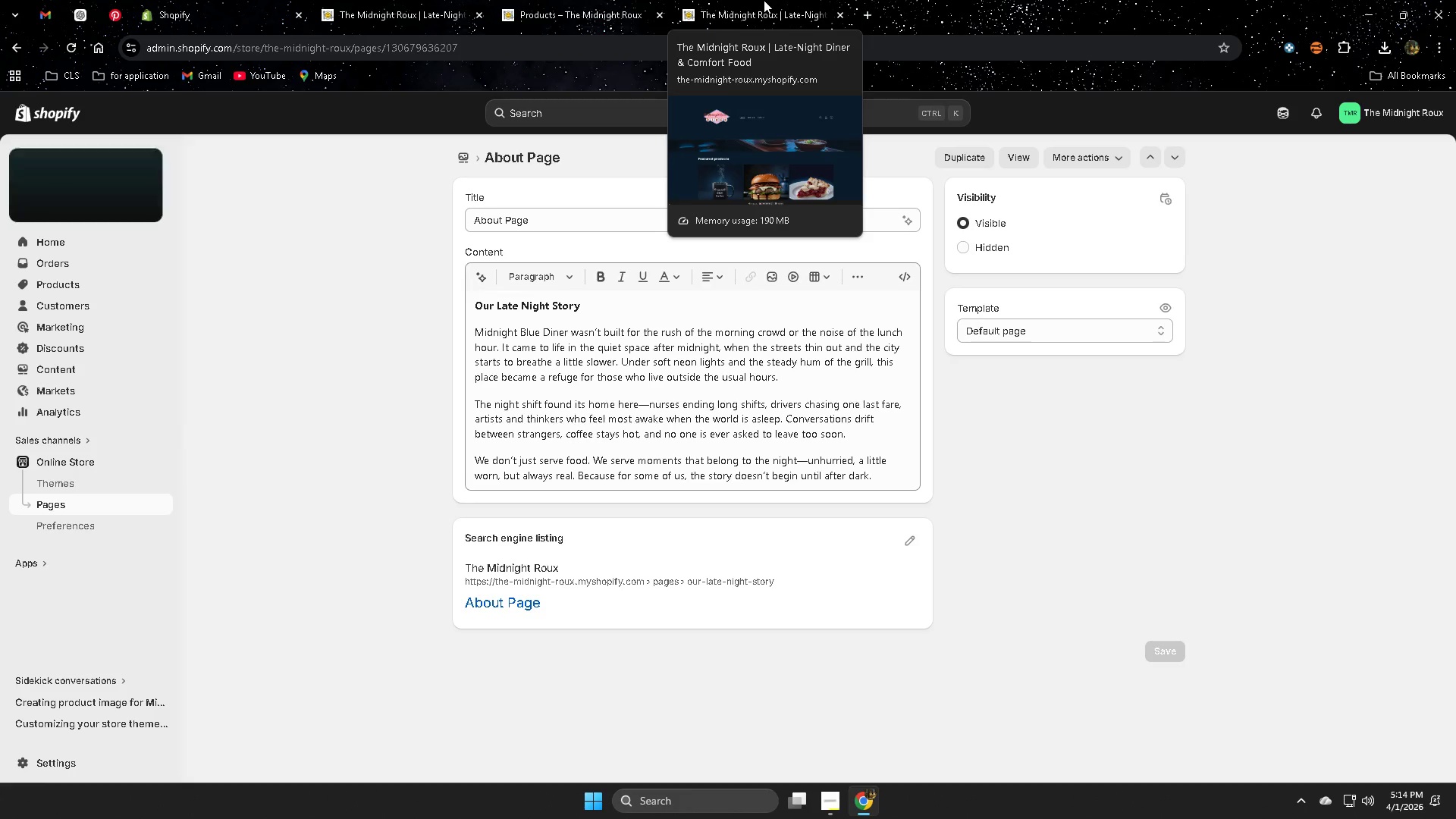 
scroll: coordinate [423, 670], scroll_direction: up, amount: 3.0
 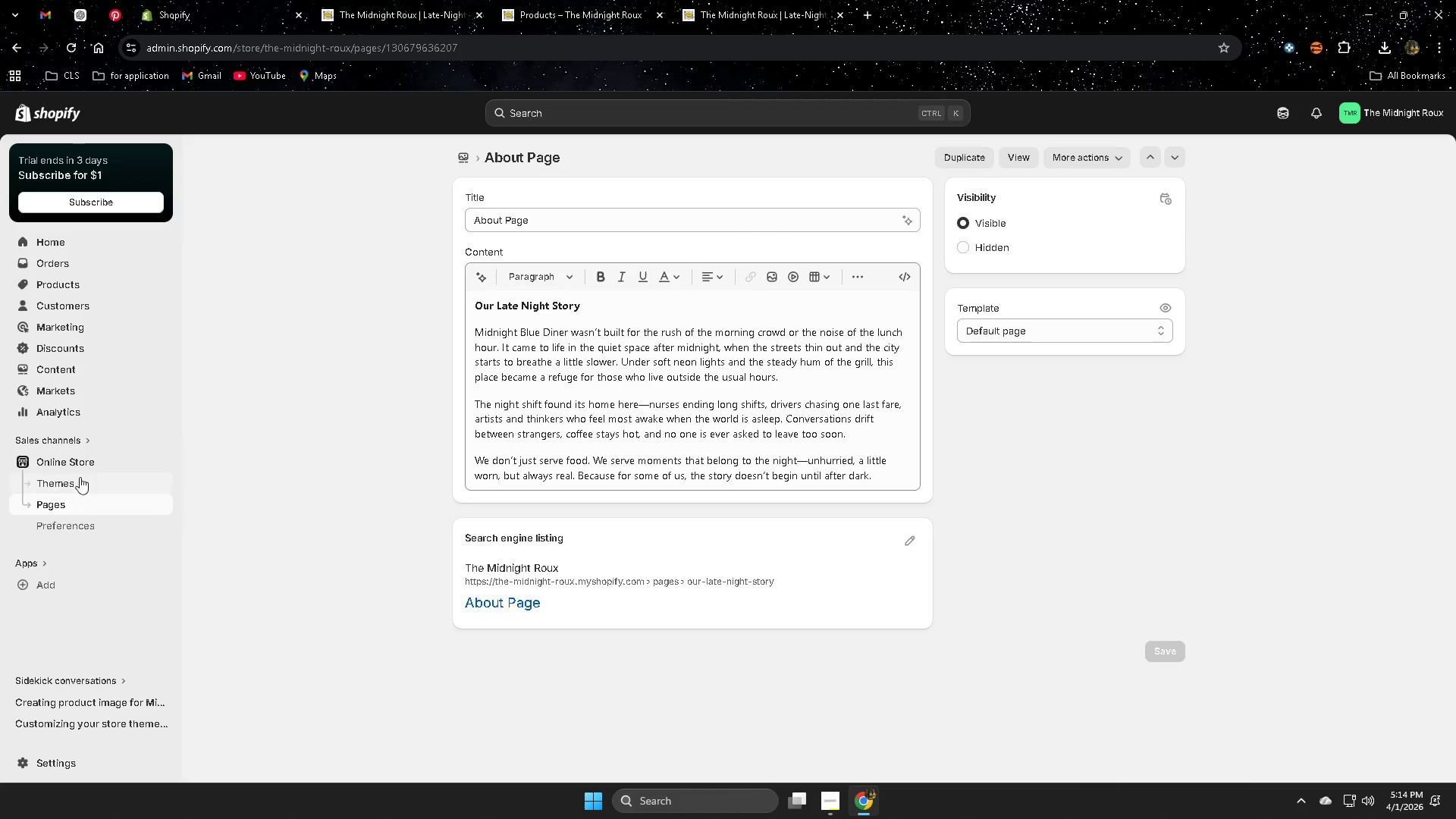 
left_click([83, 464])
 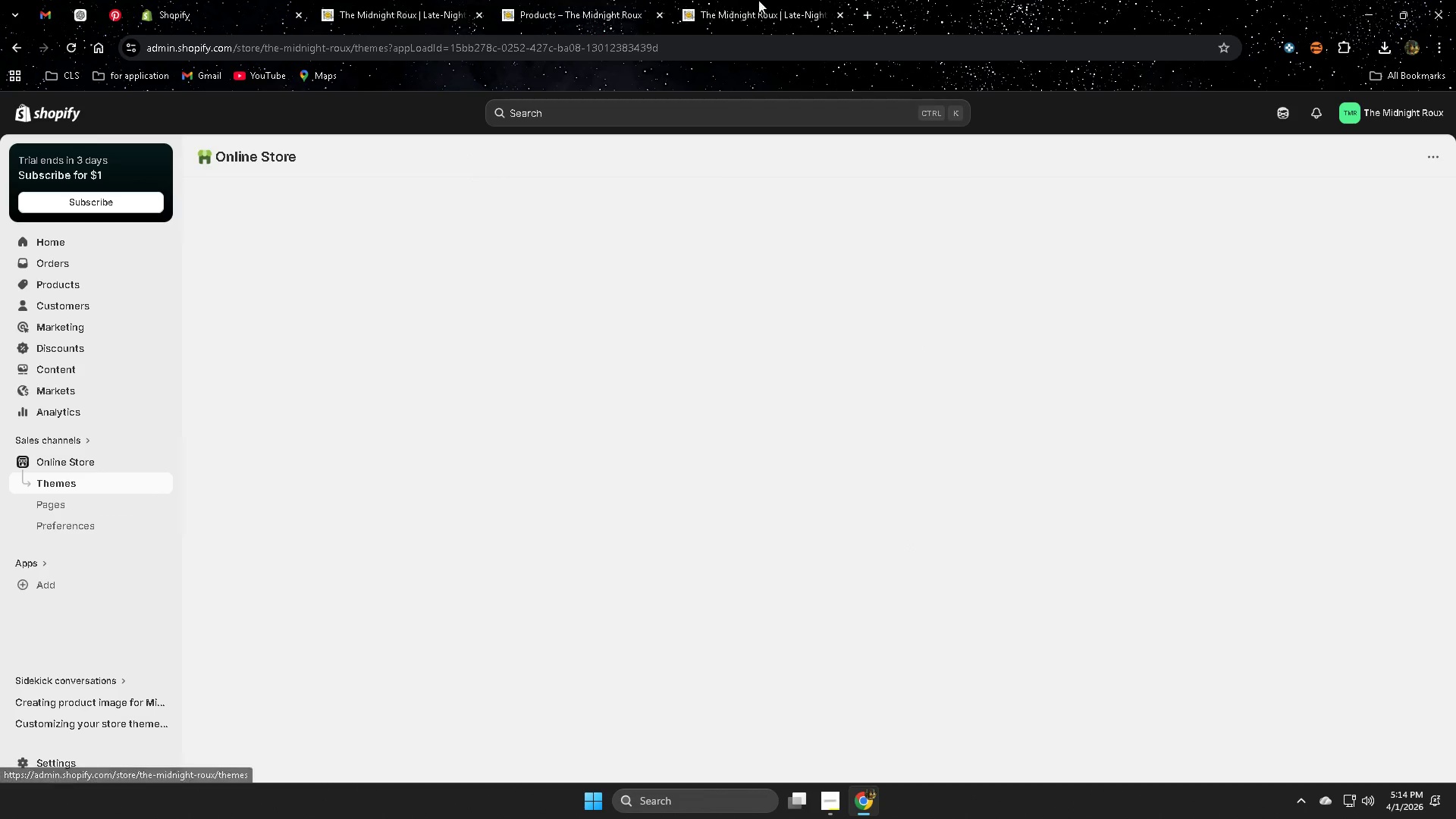 
key(Control+ControlLeft)
 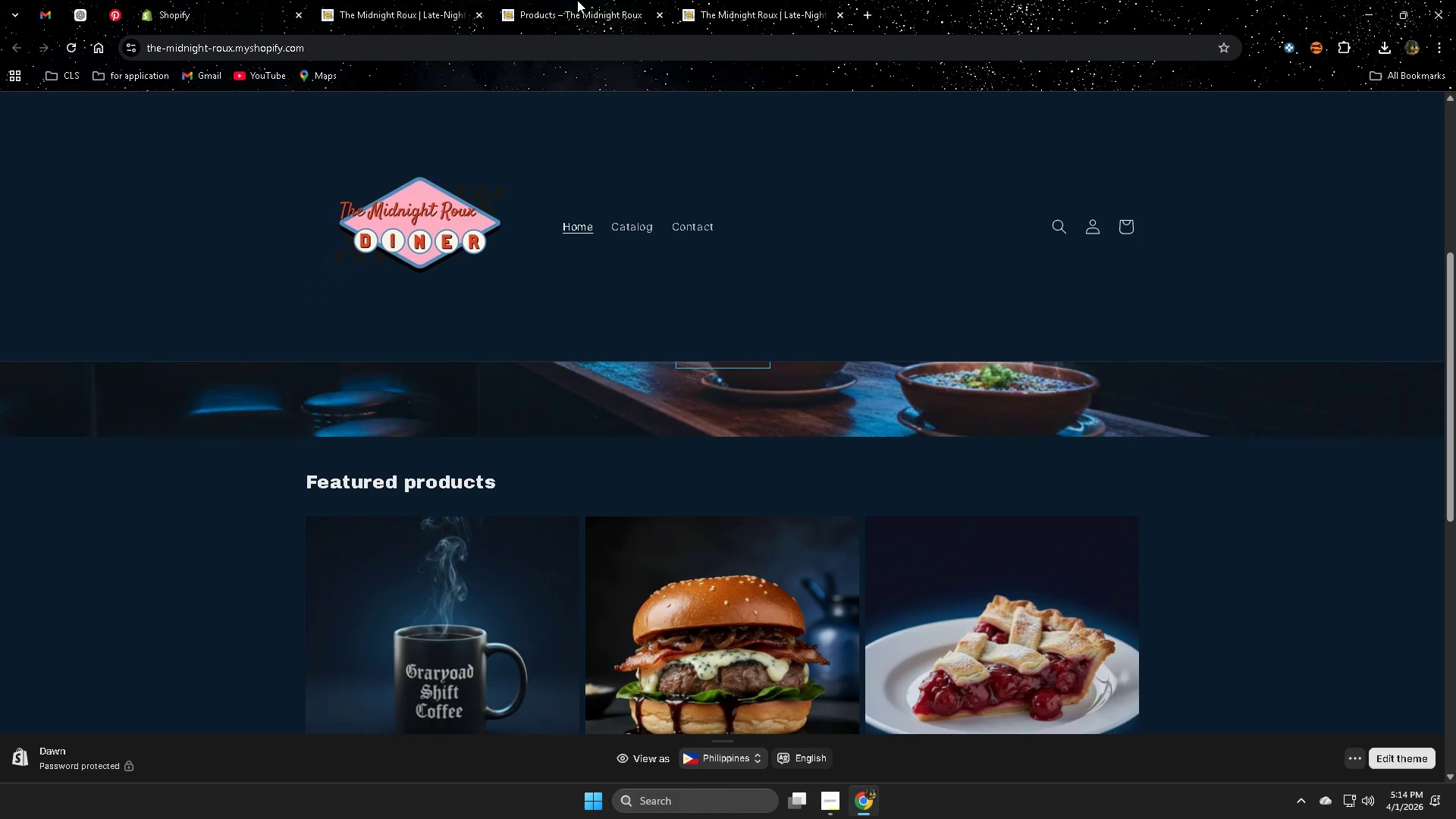 
key(Control+W)
 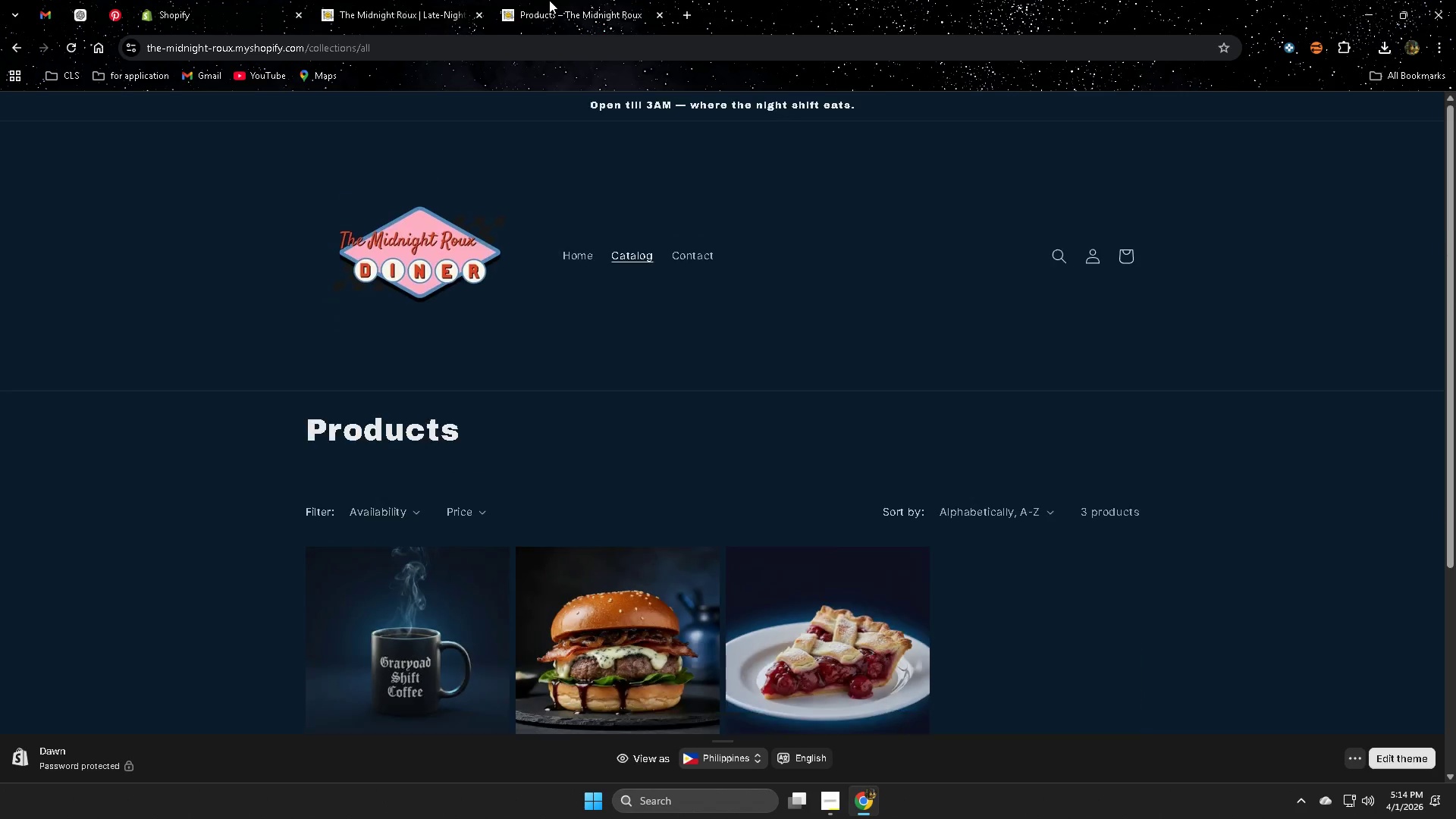 
left_click([566, 0])
 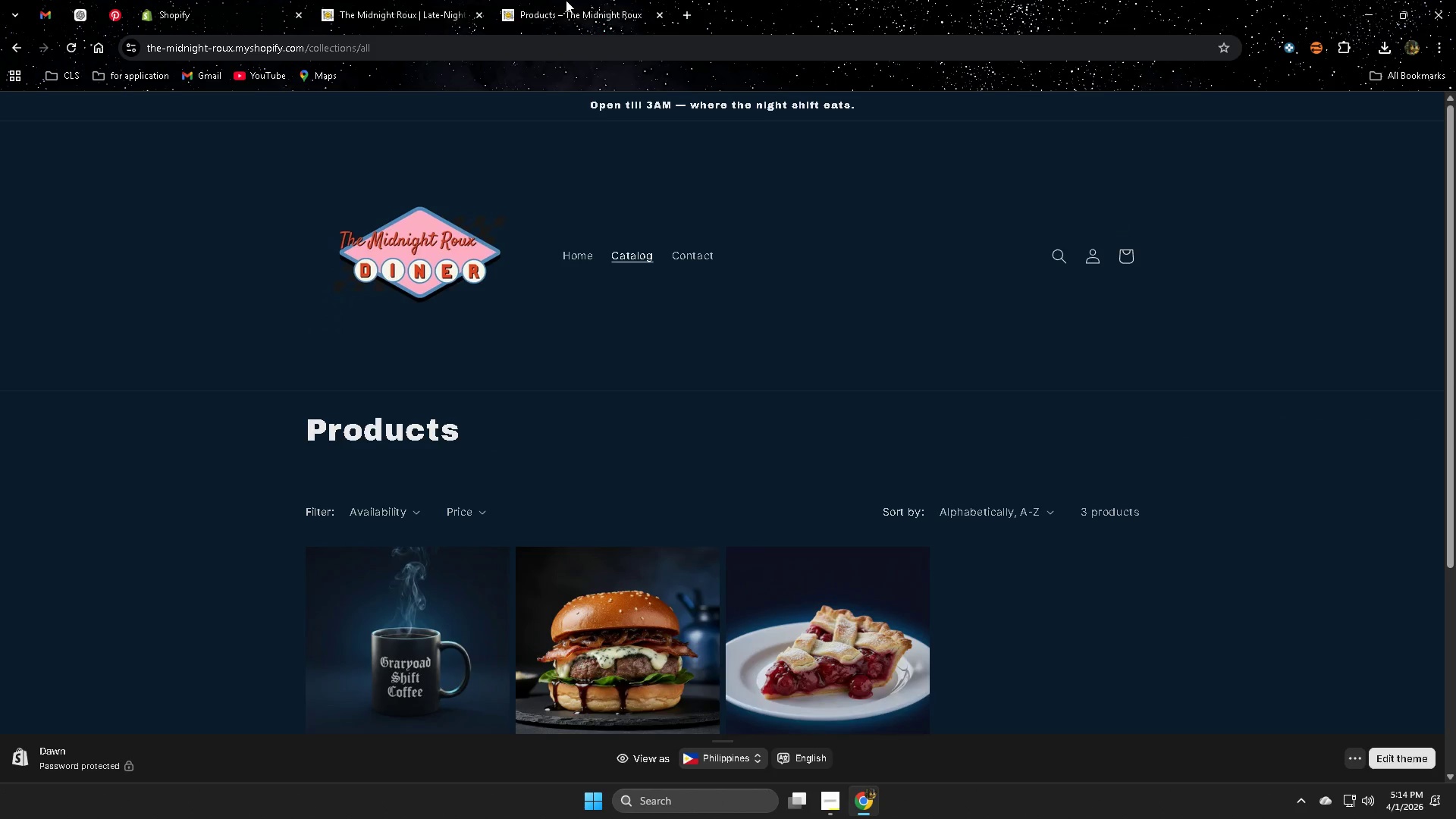 
key(Control+ControlLeft)
 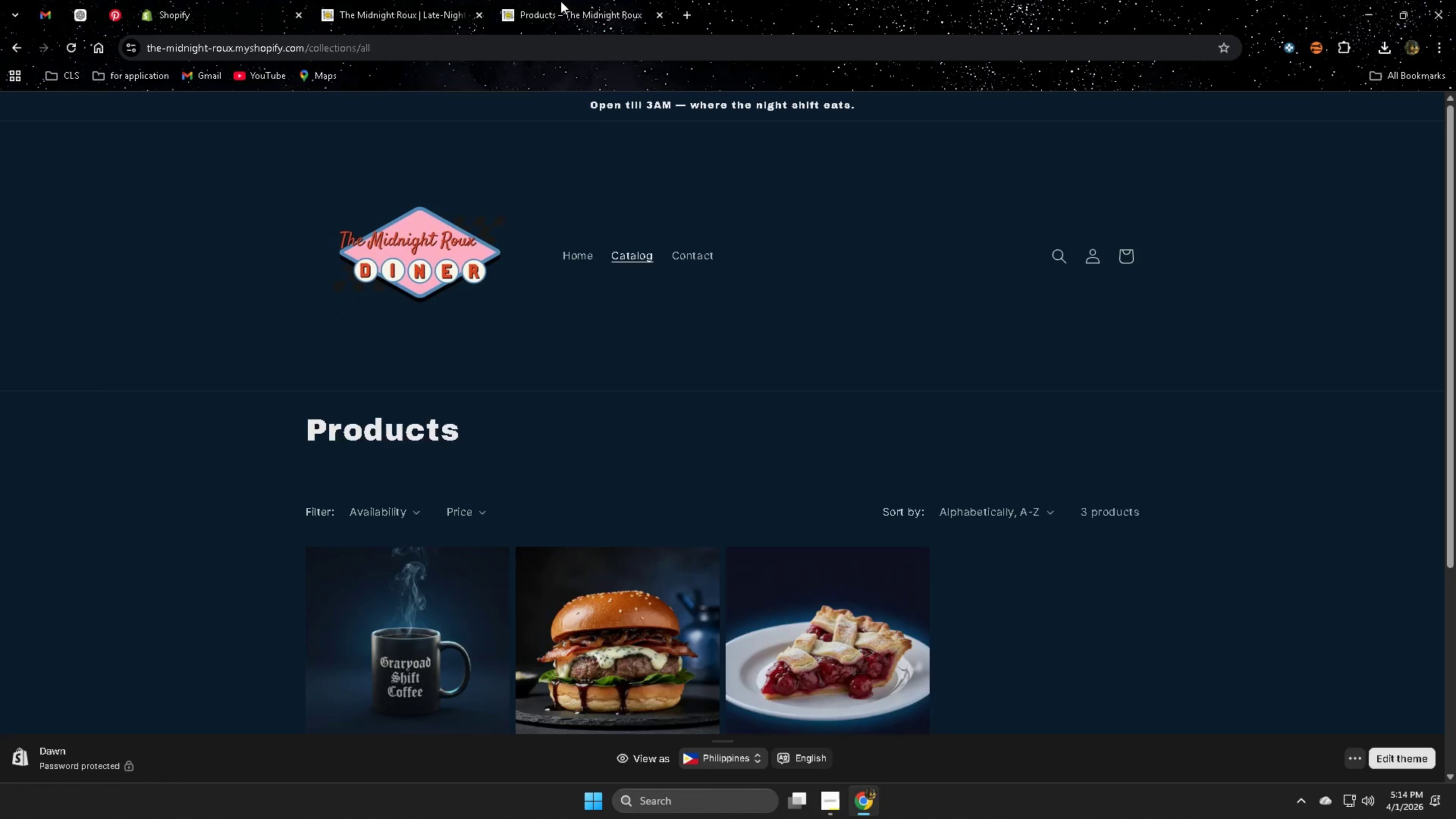 
key(Control+W)
 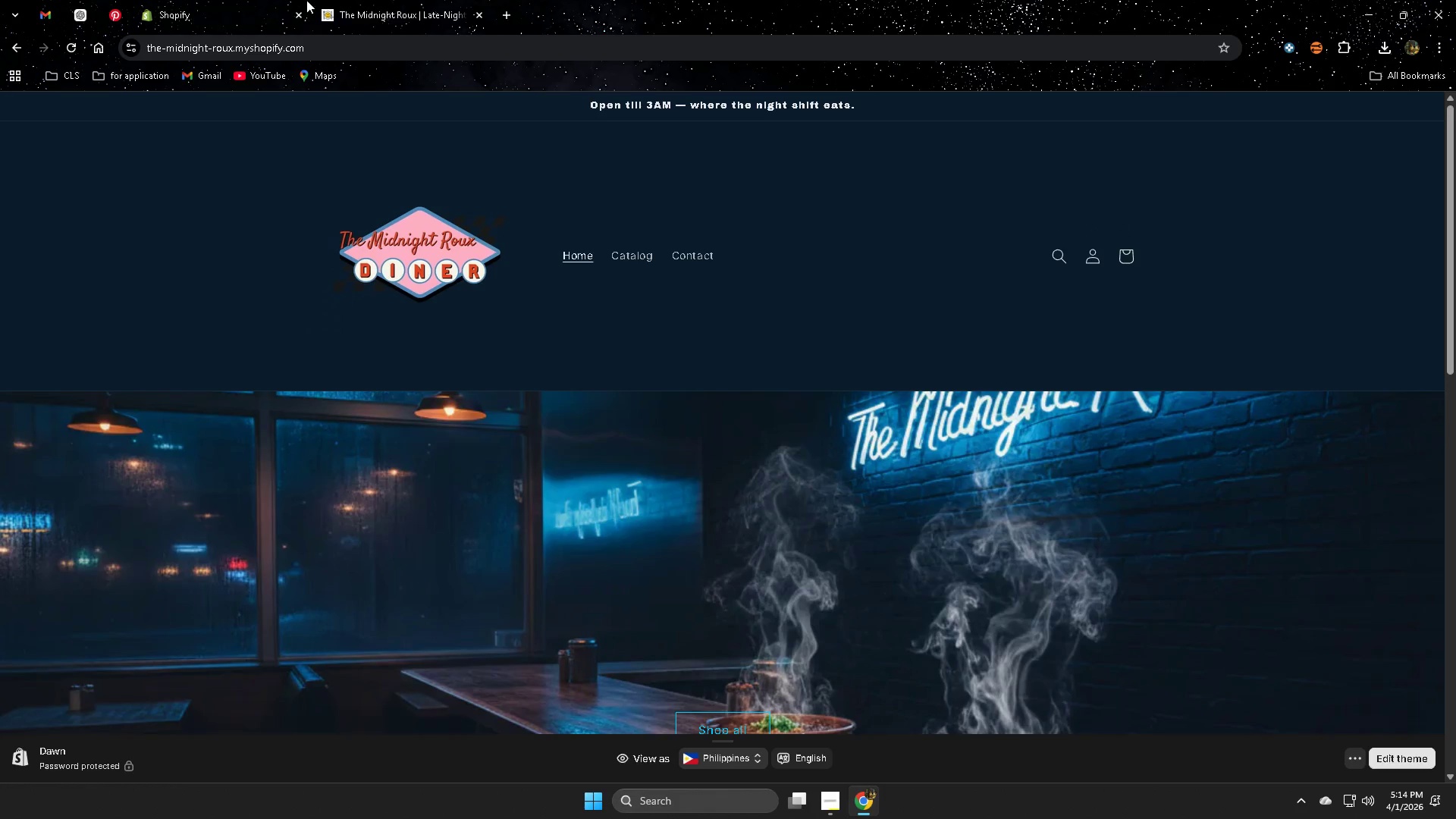 
left_click([203, 0])
 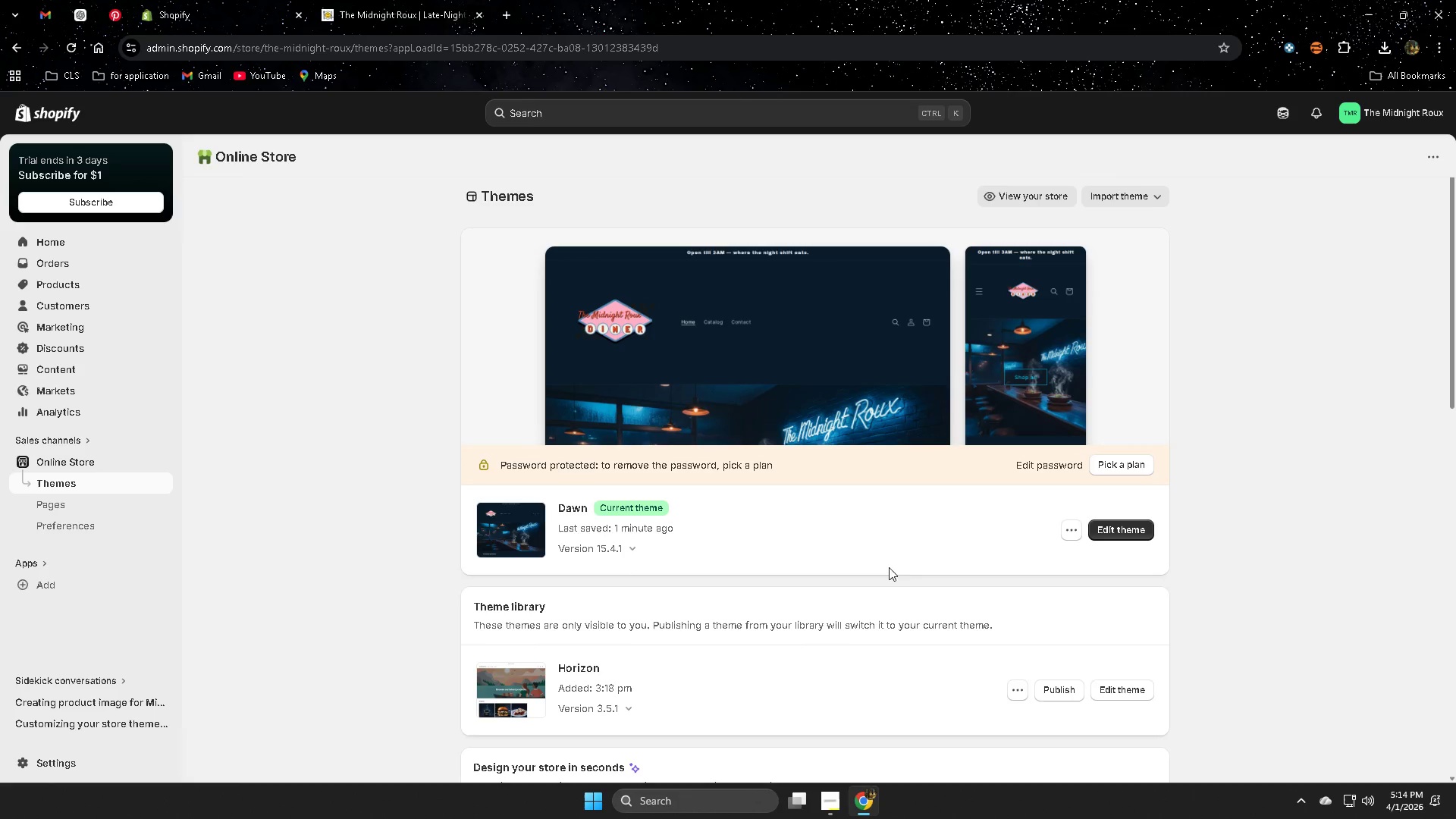 
left_click([1119, 526])